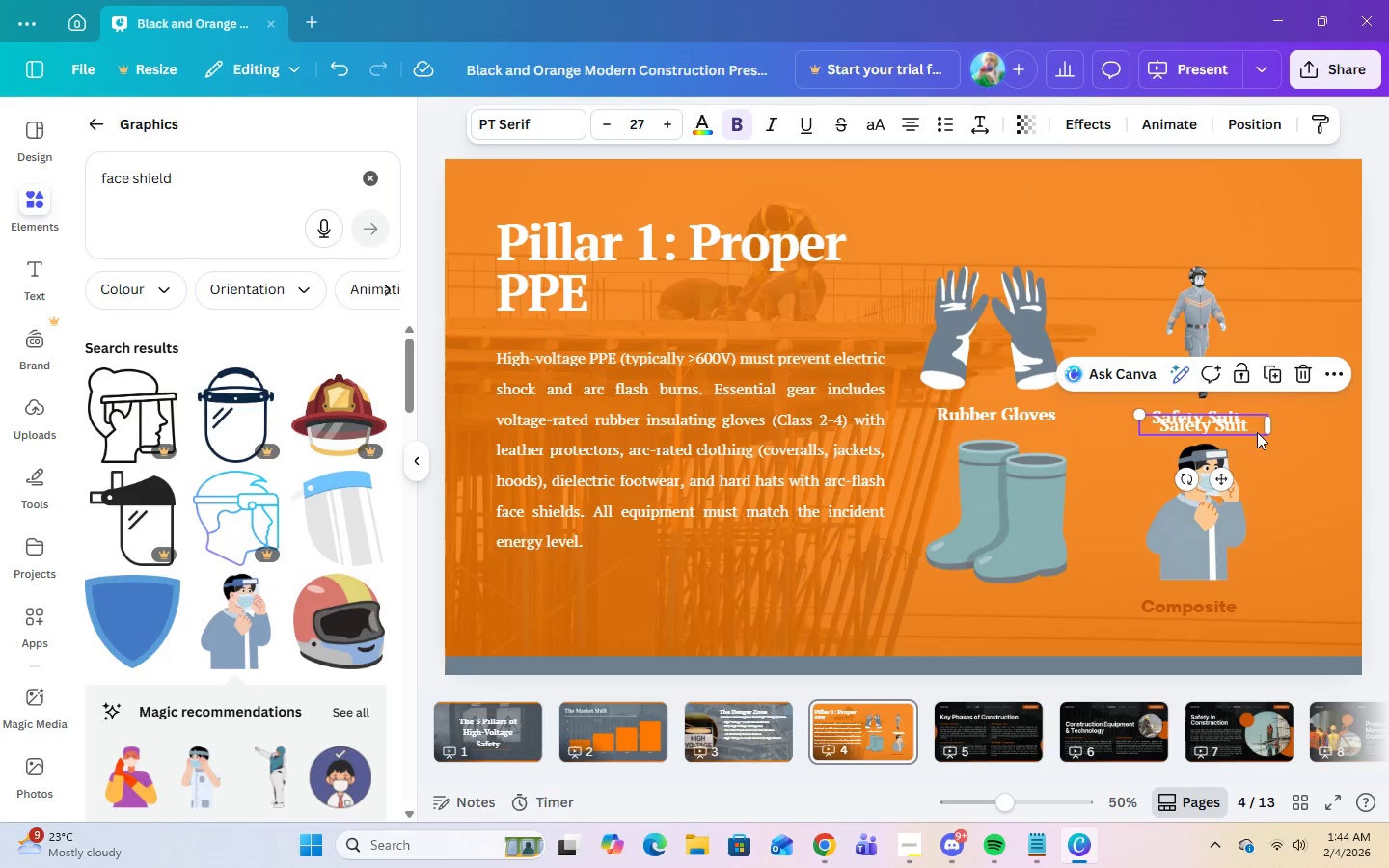 
left_click([1277, 475])
 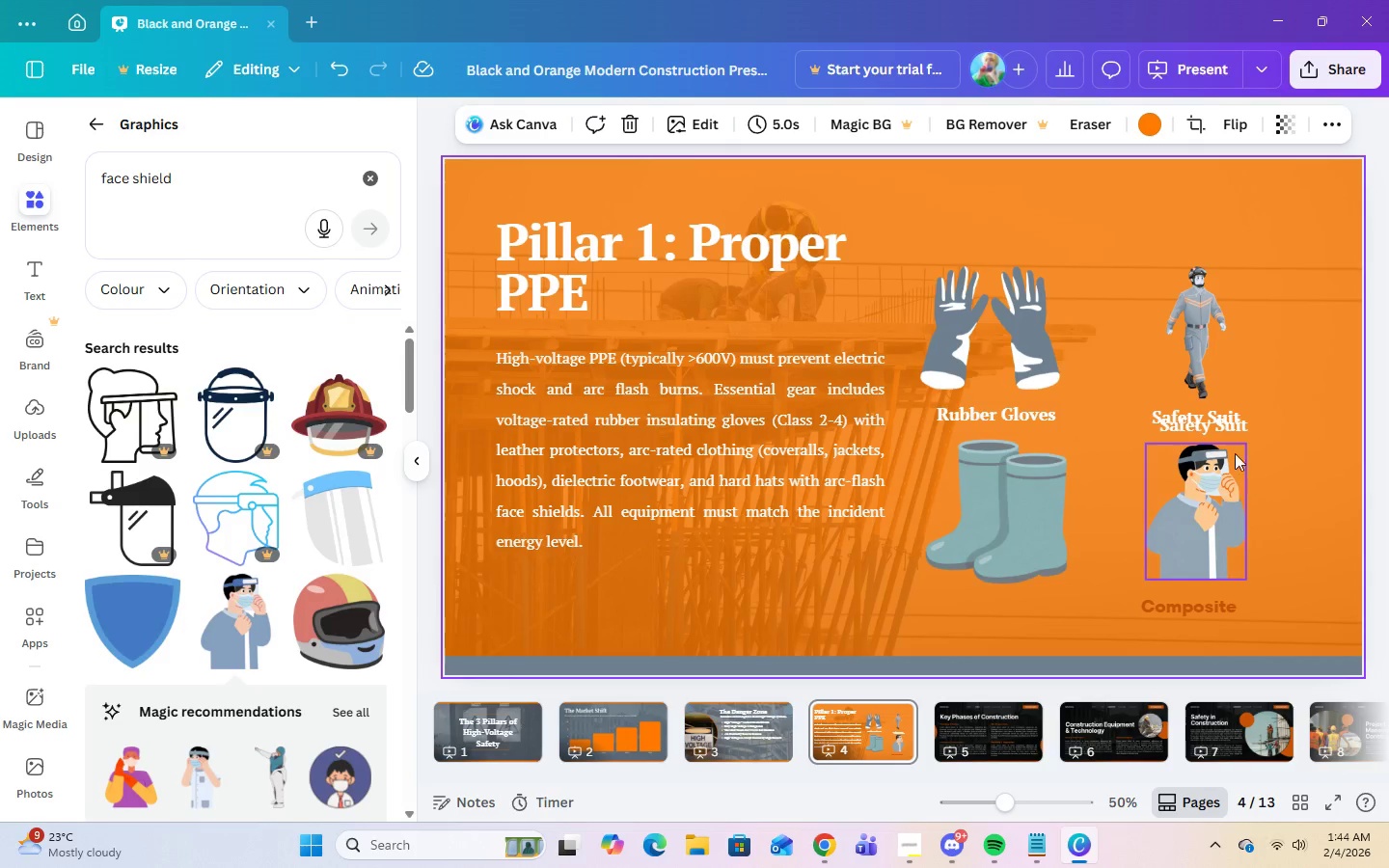 
left_click([1230, 424])
 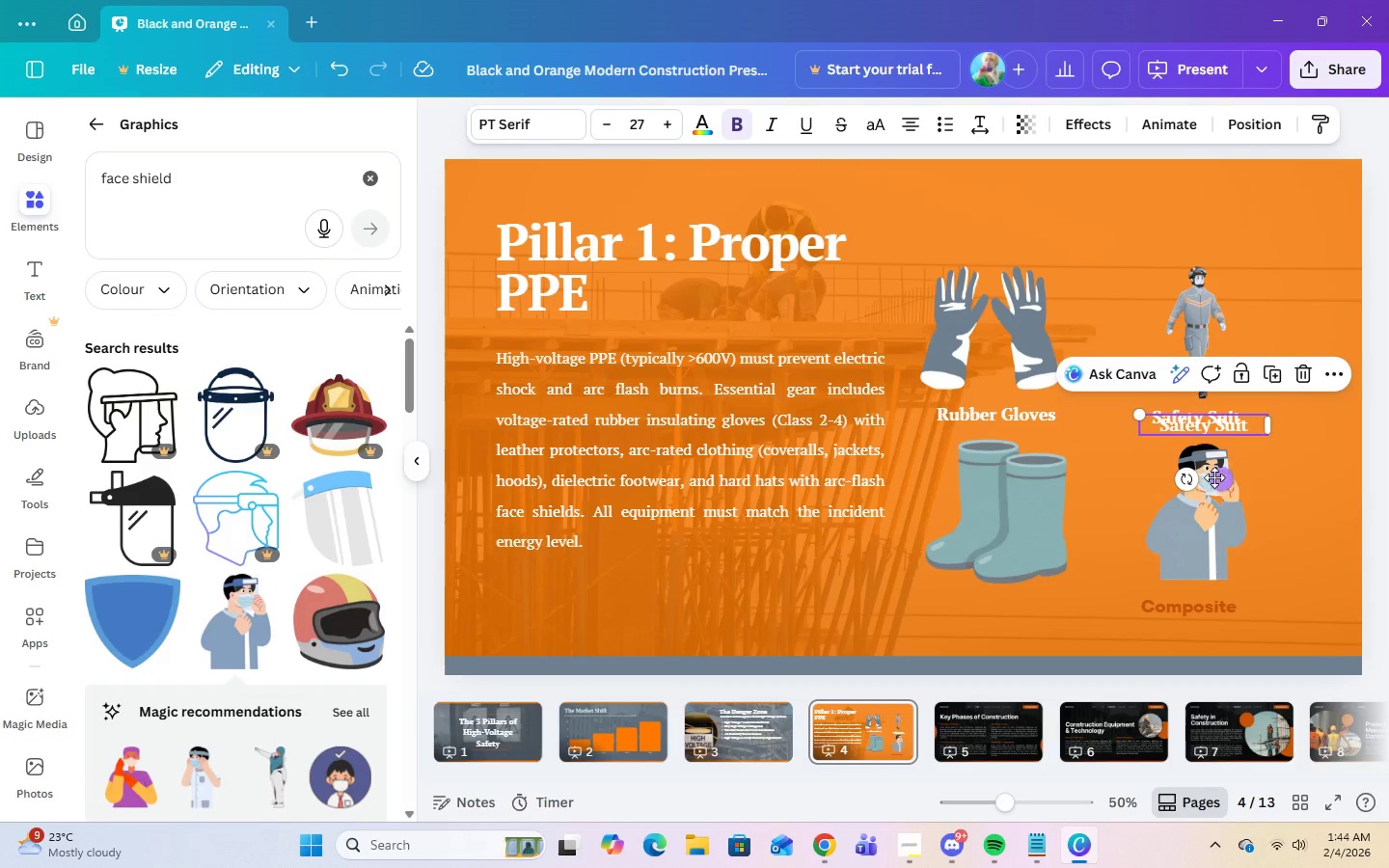 
left_click_drag(start_coordinate=[1221, 475], to_coordinate=[1018, 658])
 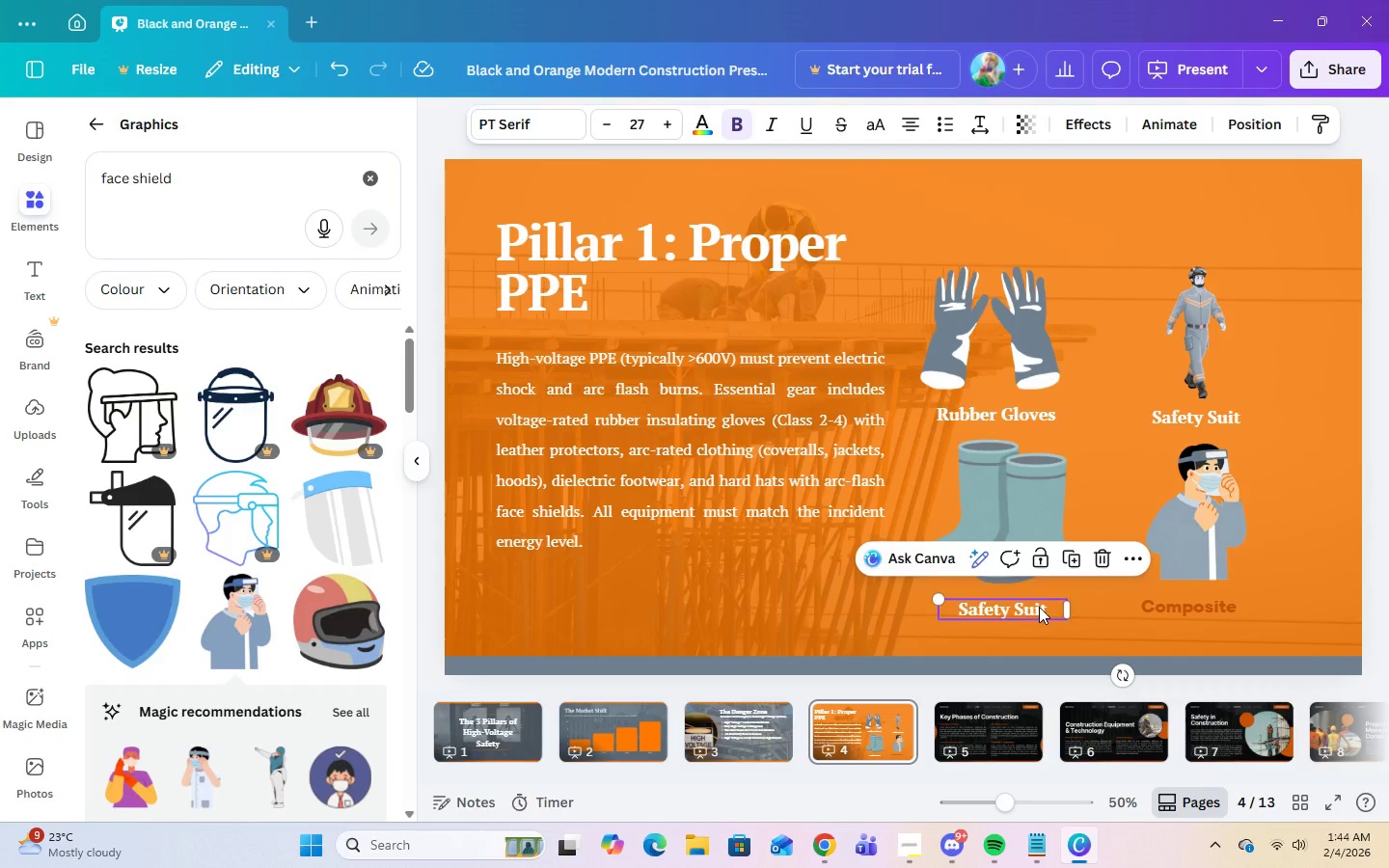 
double_click([1046, 610])
 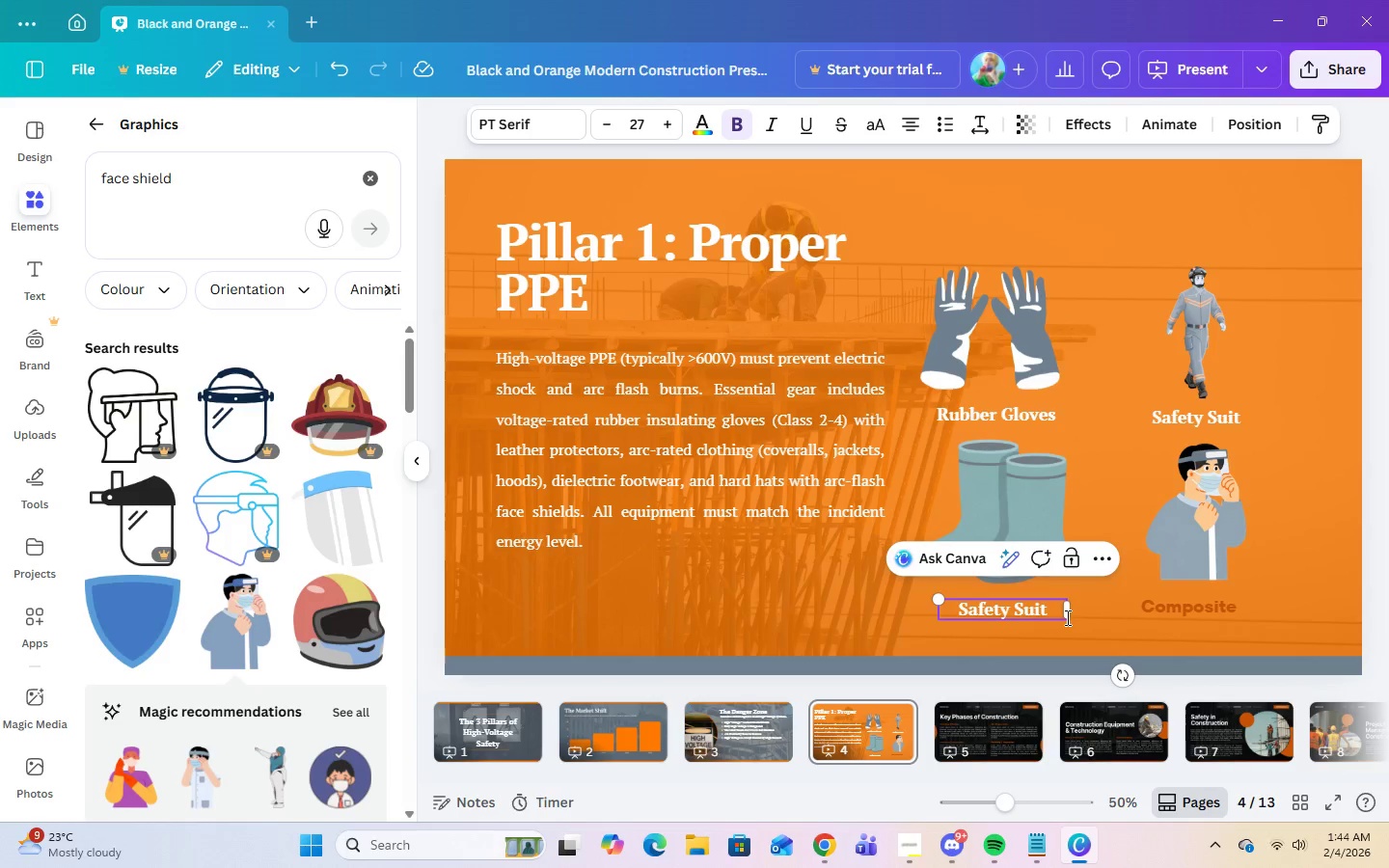 
key(Backspace)
key(Backspace)
key(Backspace)
type(hoes)
 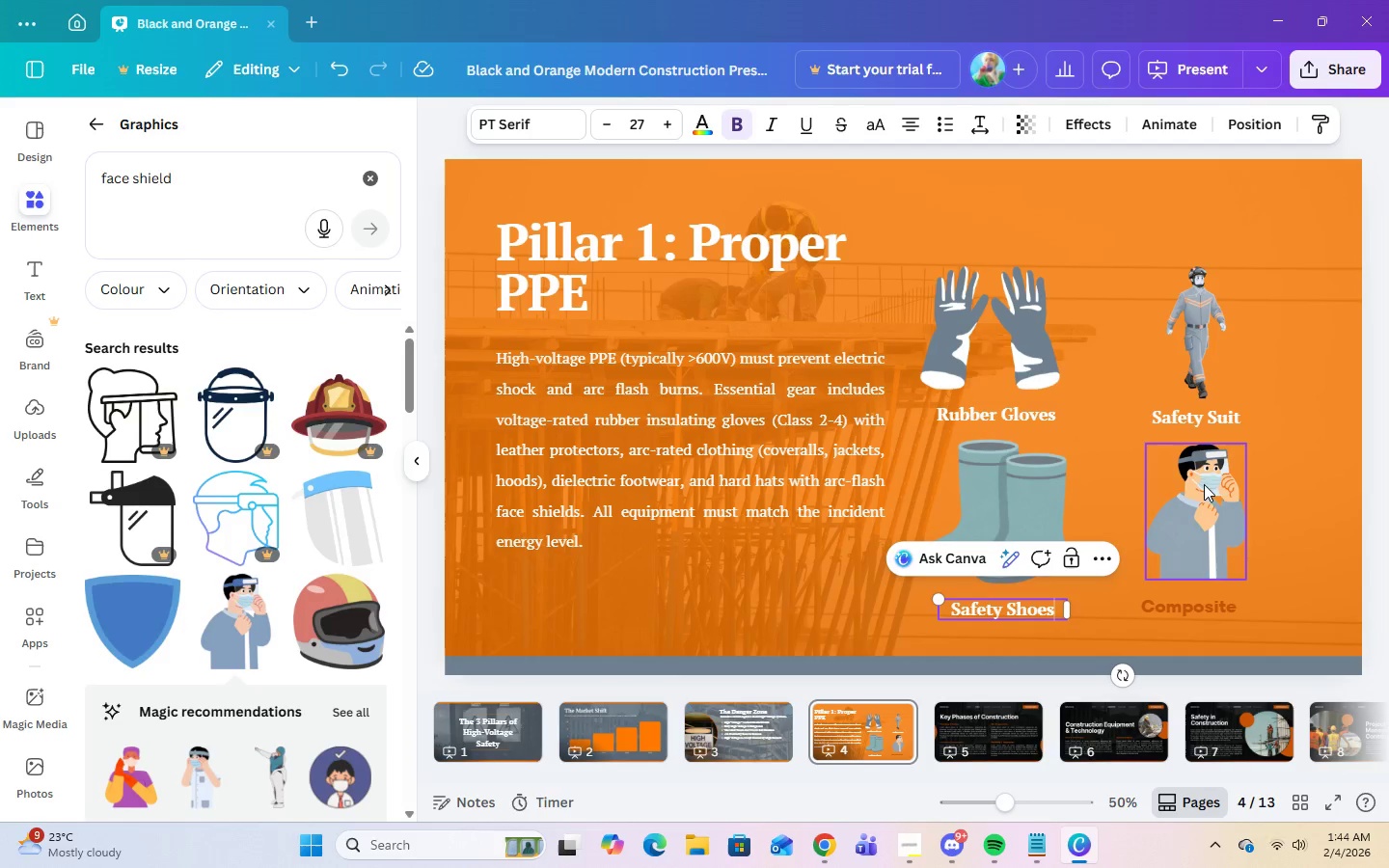 
left_click([1182, 610])
 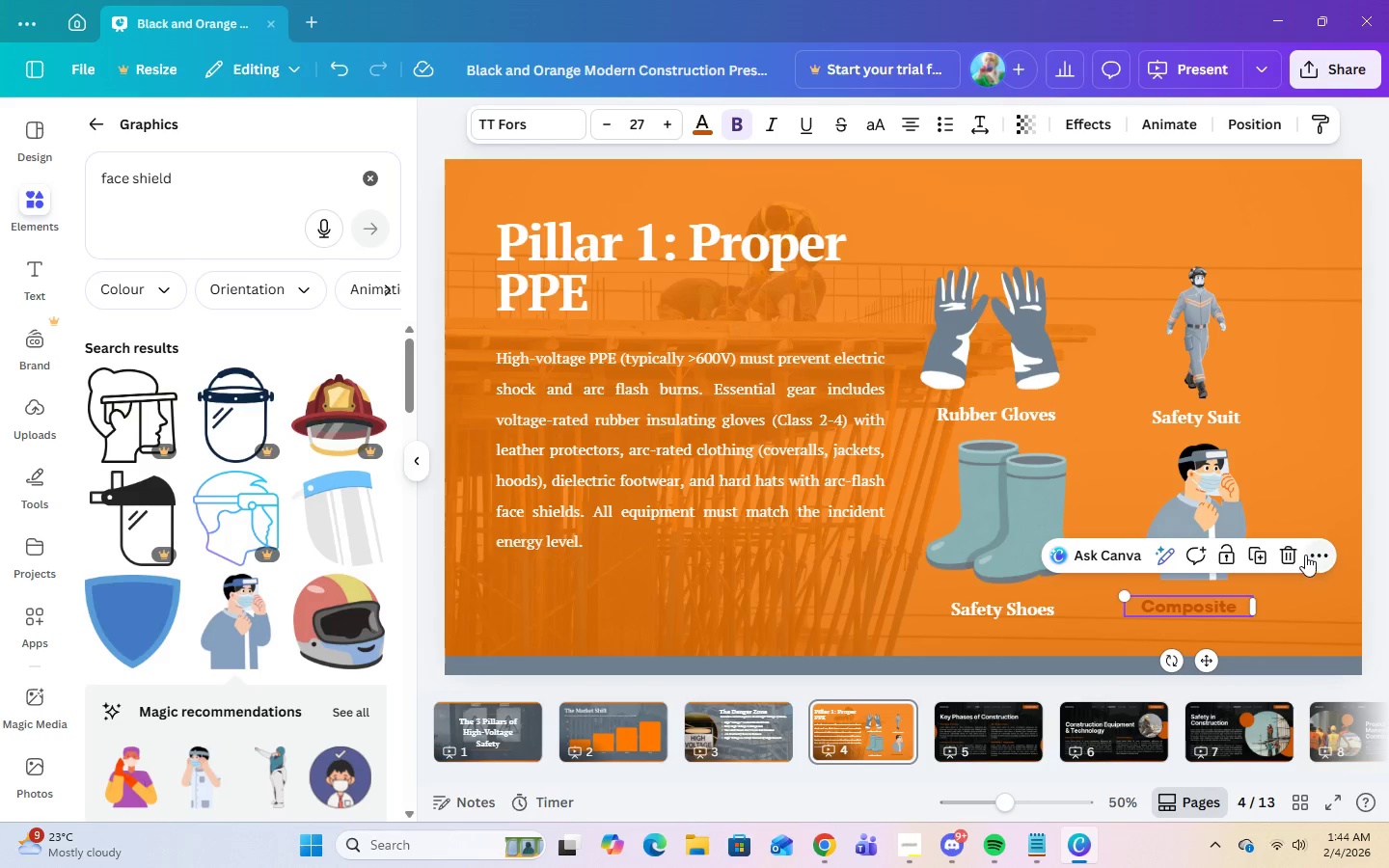 
left_click([1289, 556])
 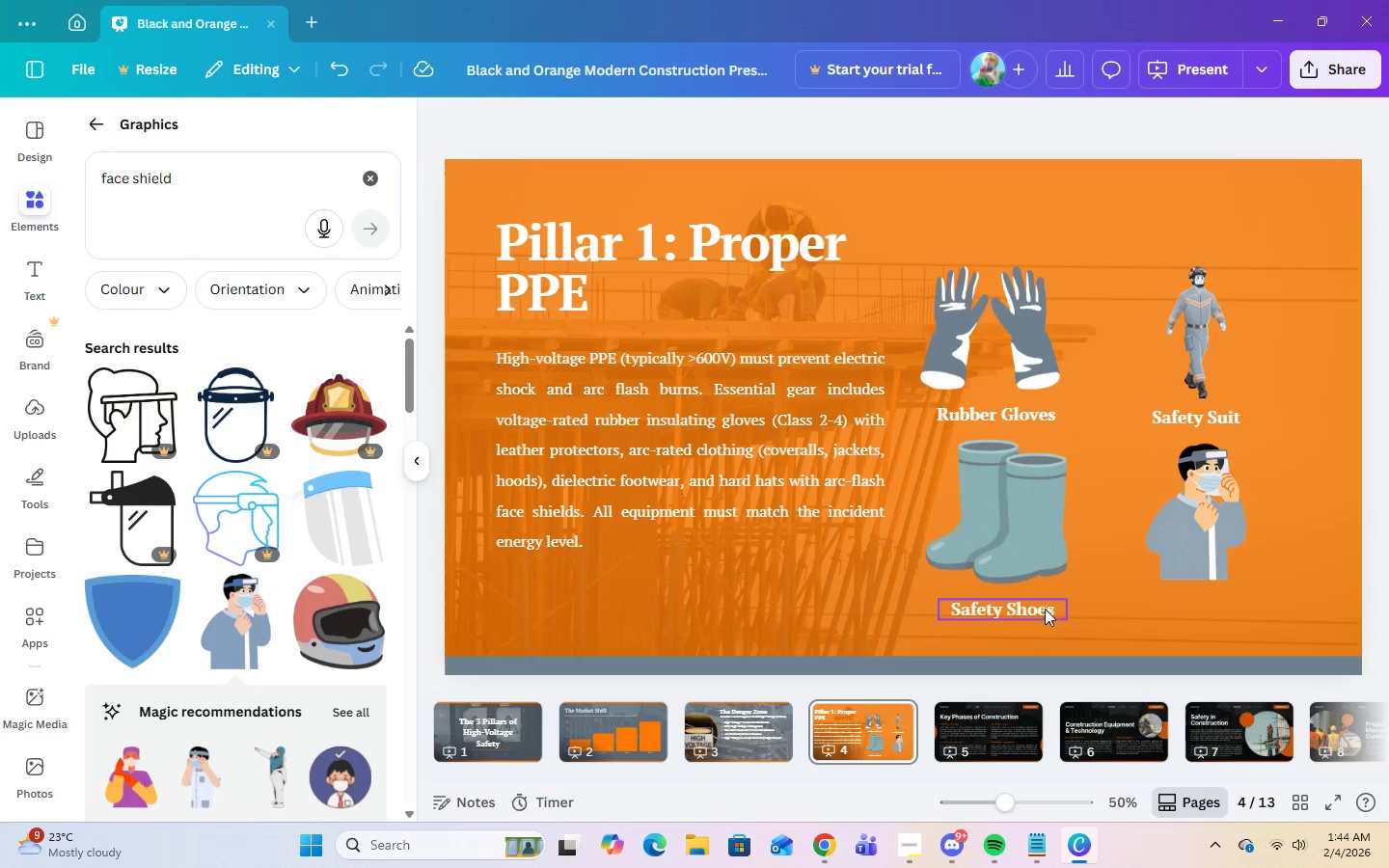 
left_click([1027, 615])
 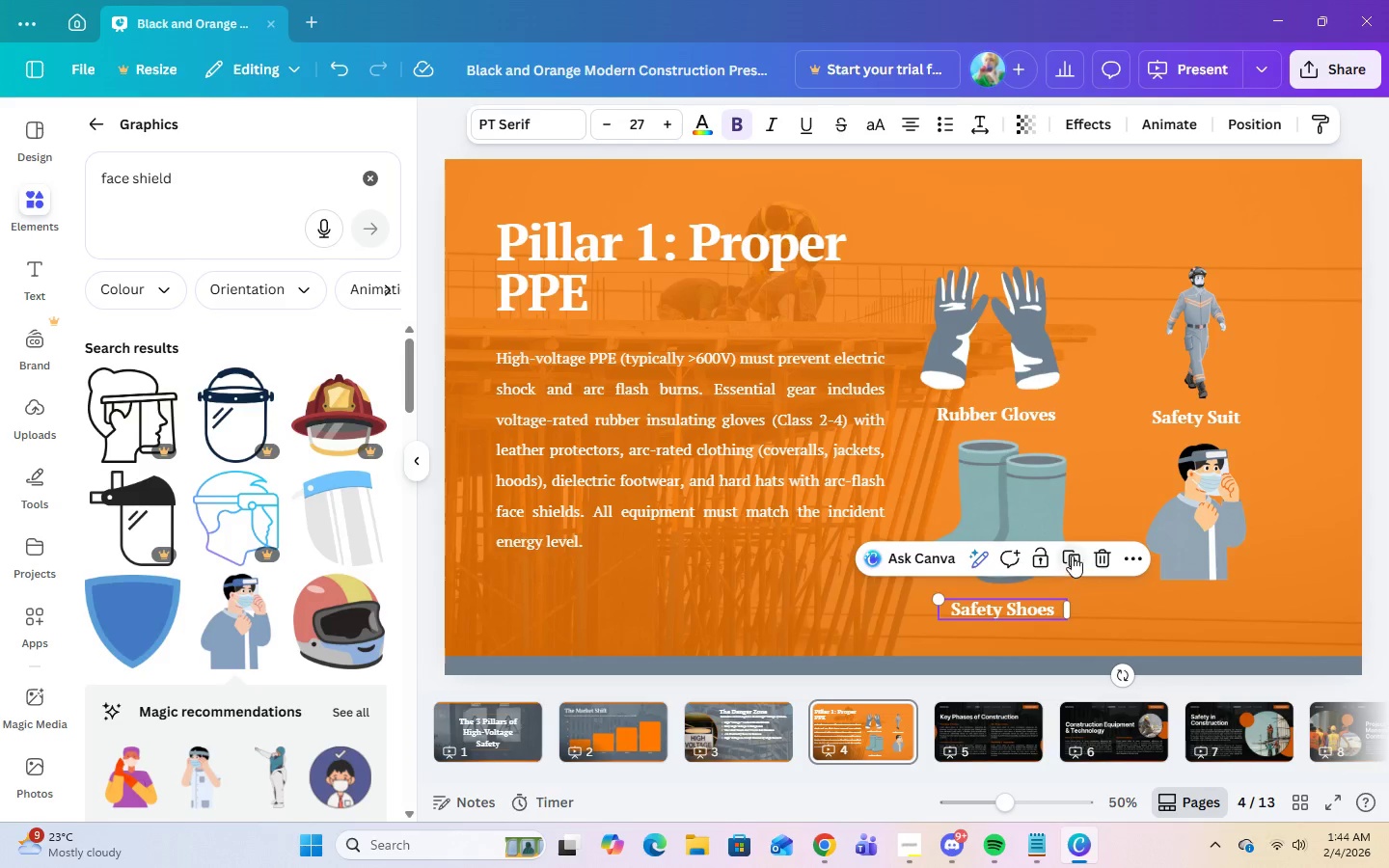 
left_click([1072, 555])
 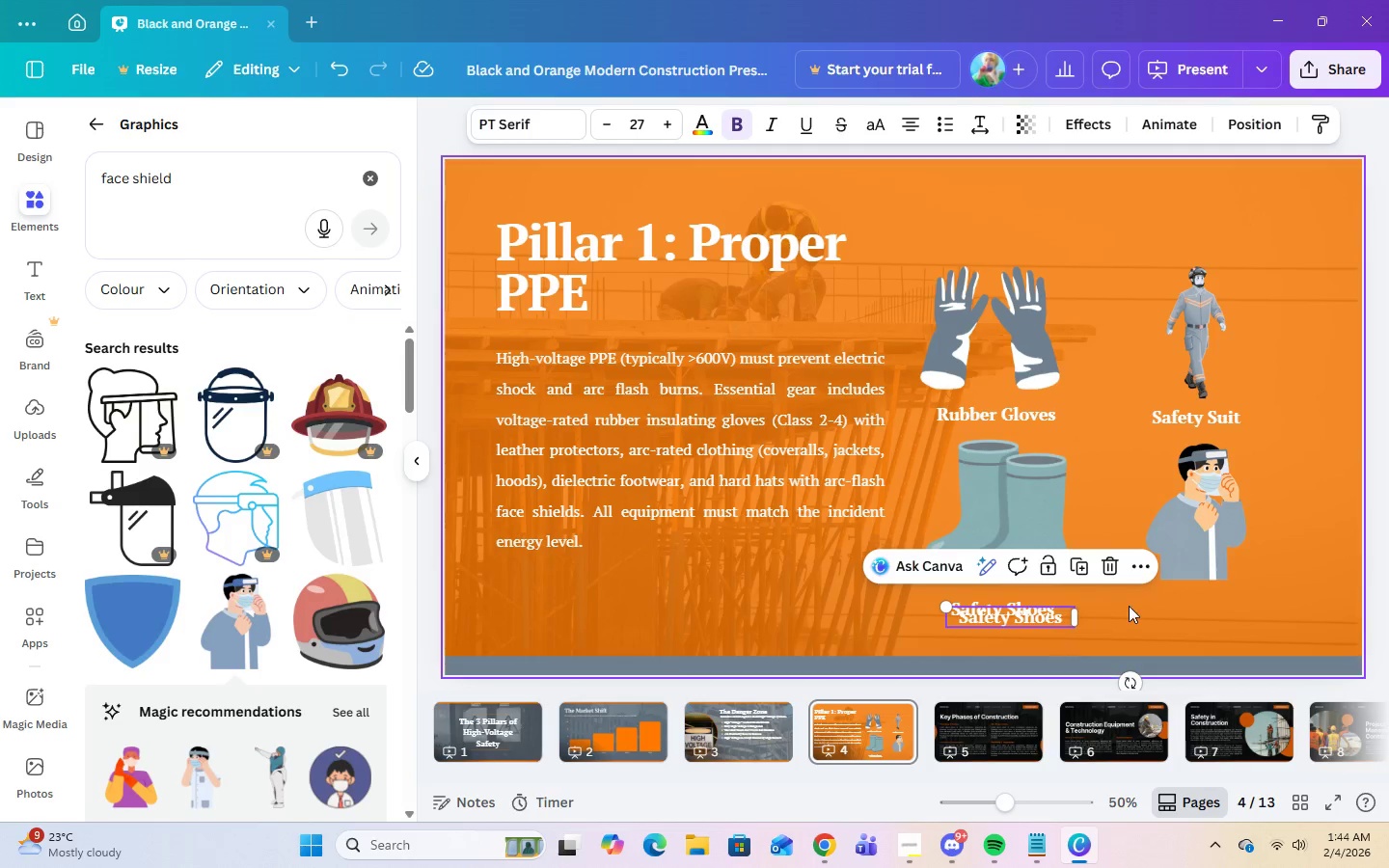 
double_click([1043, 617])
 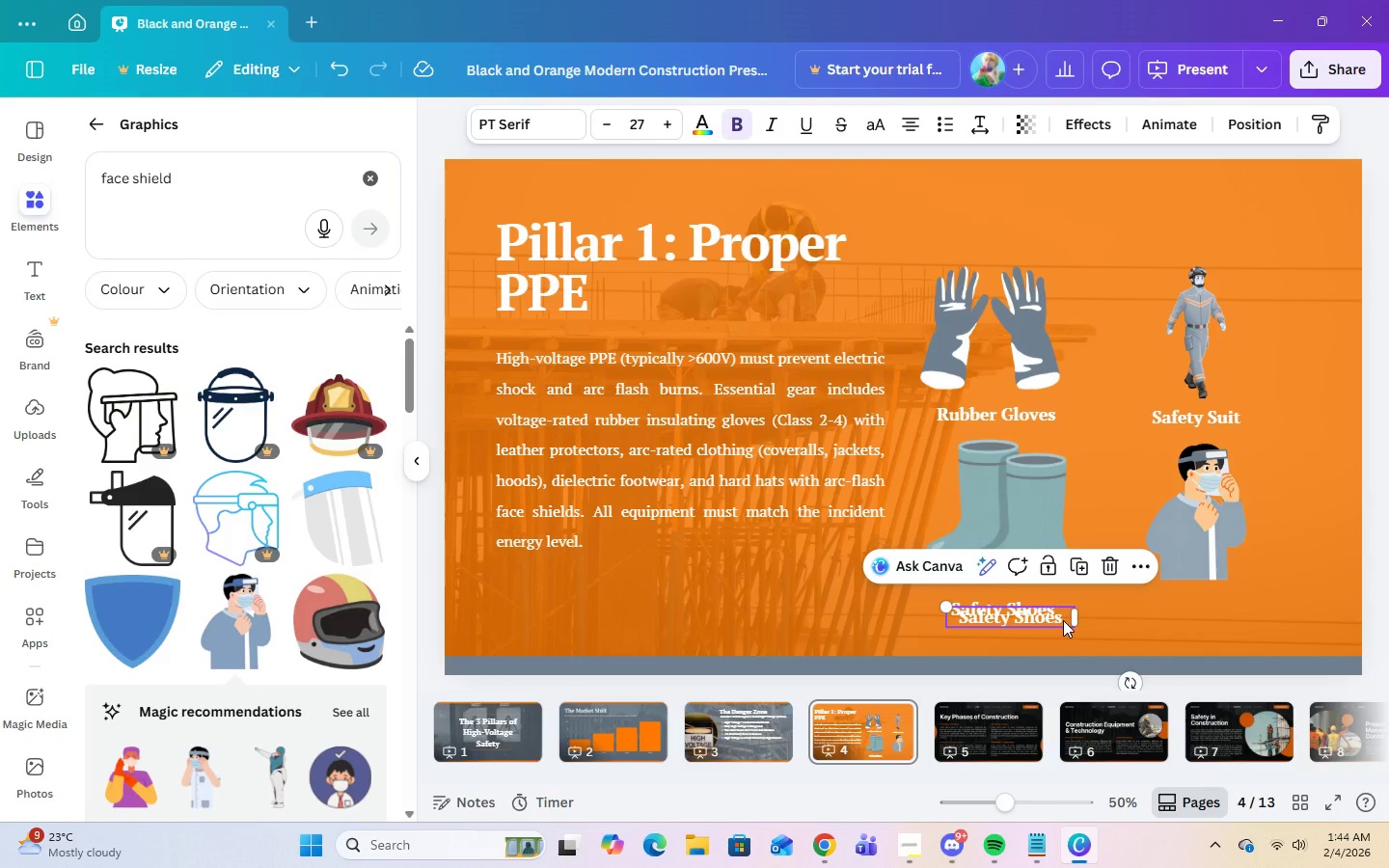 
left_click_drag(start_coordinate=[1063, 620], to_coordinate=[1104, 620])
 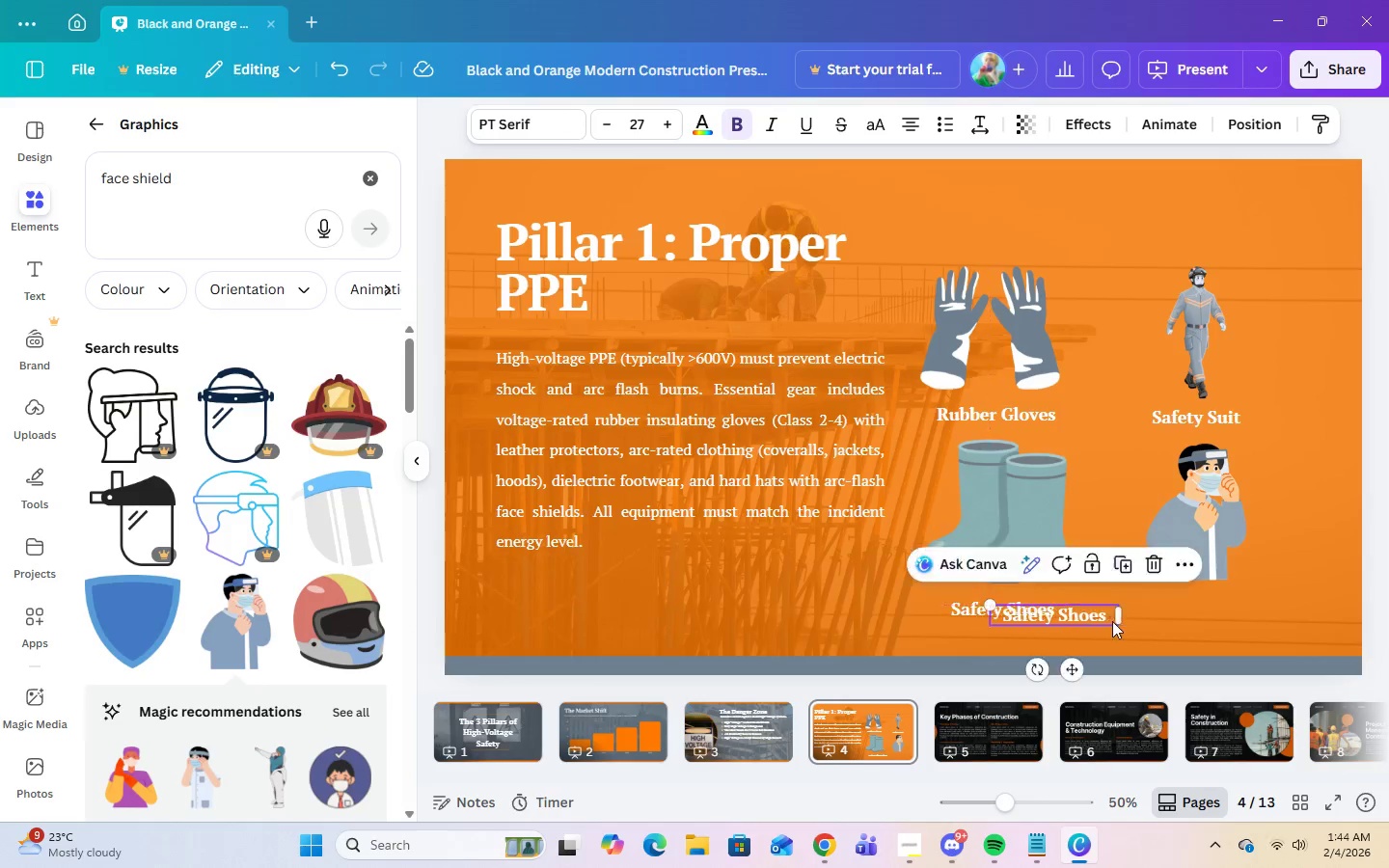 
left_click_drag(start_coordinate=[1103, 621], to_coordinate=[1246, 620])
 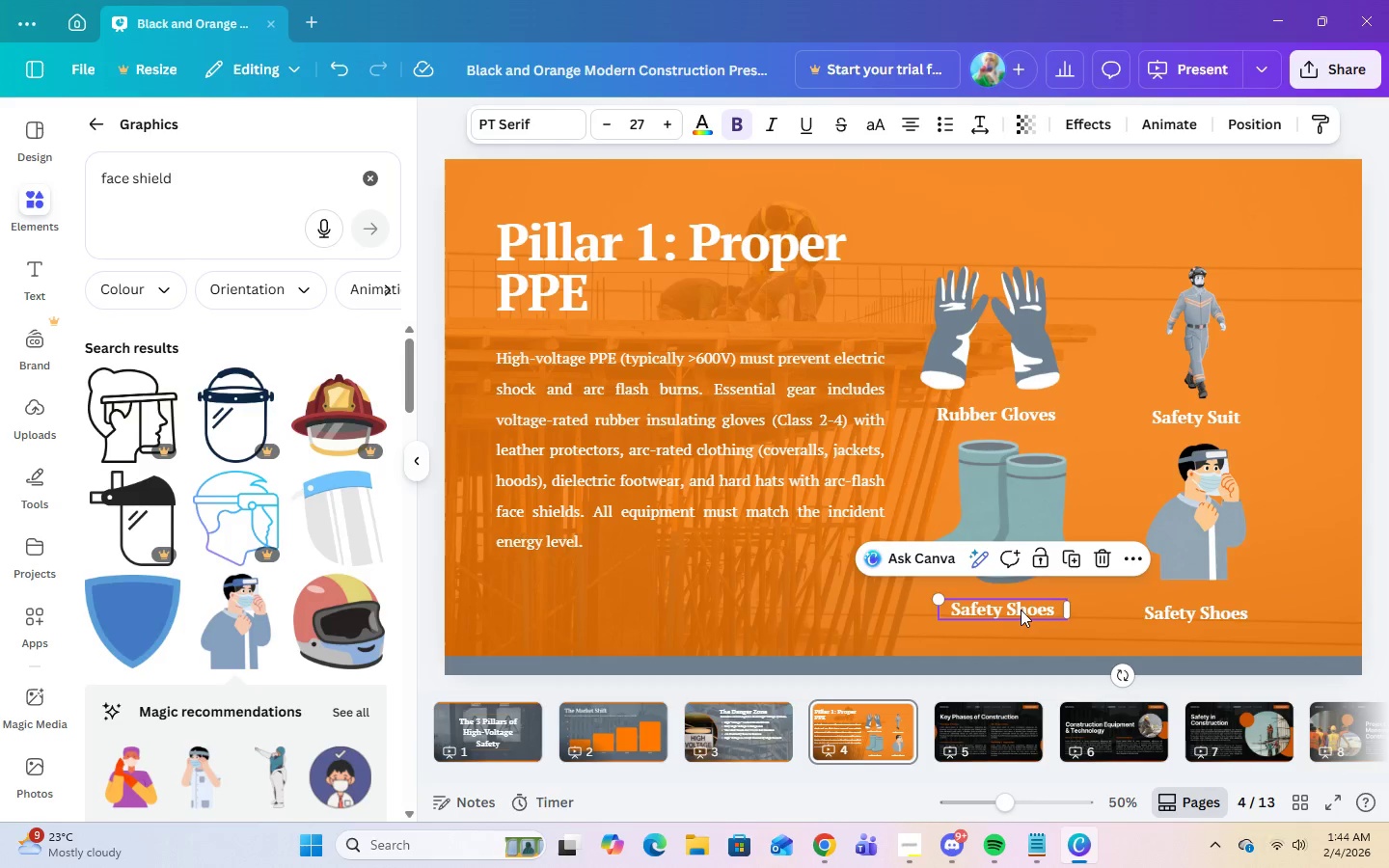 
wait(8.39)
 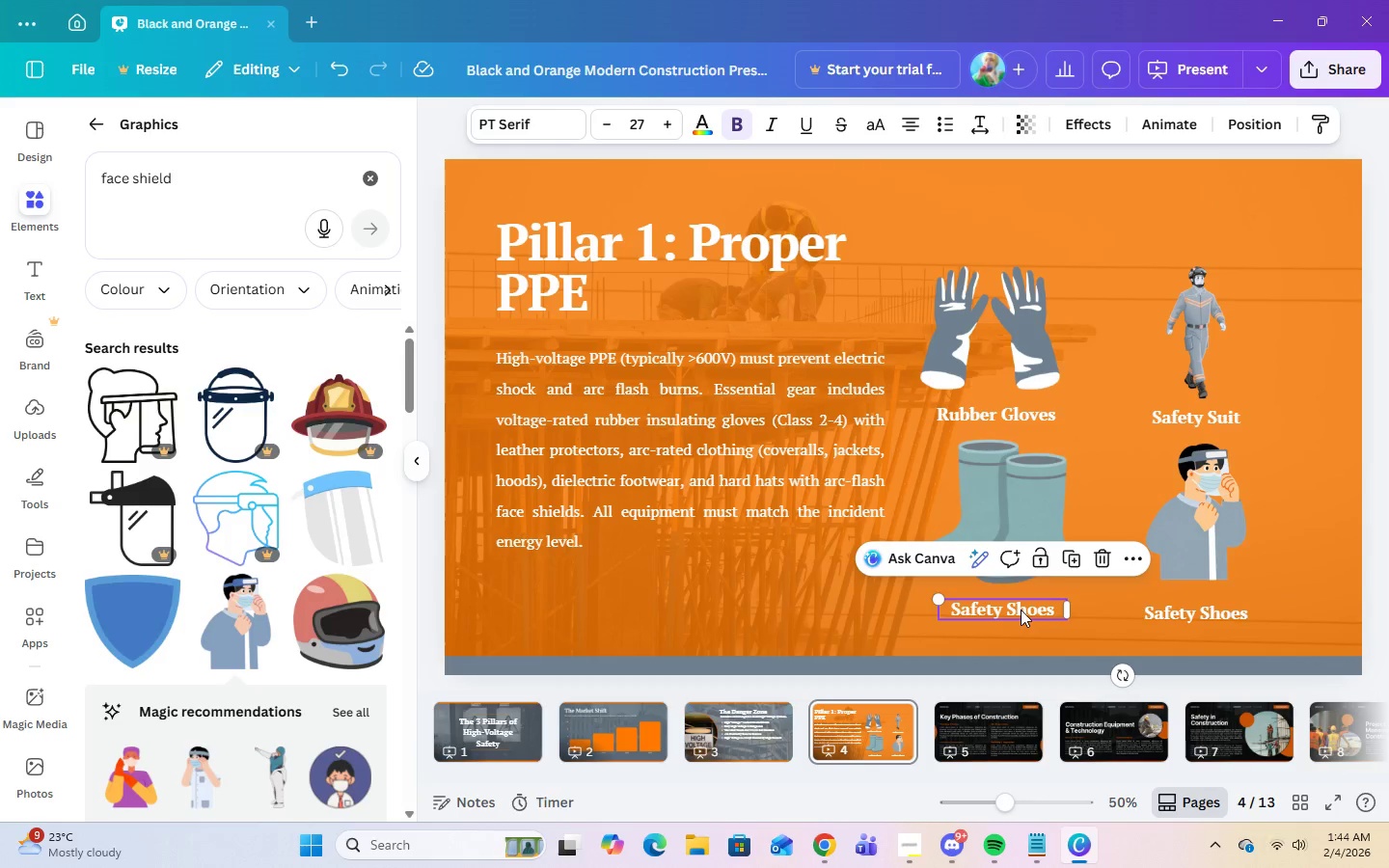 
left_click([1174, 607])
 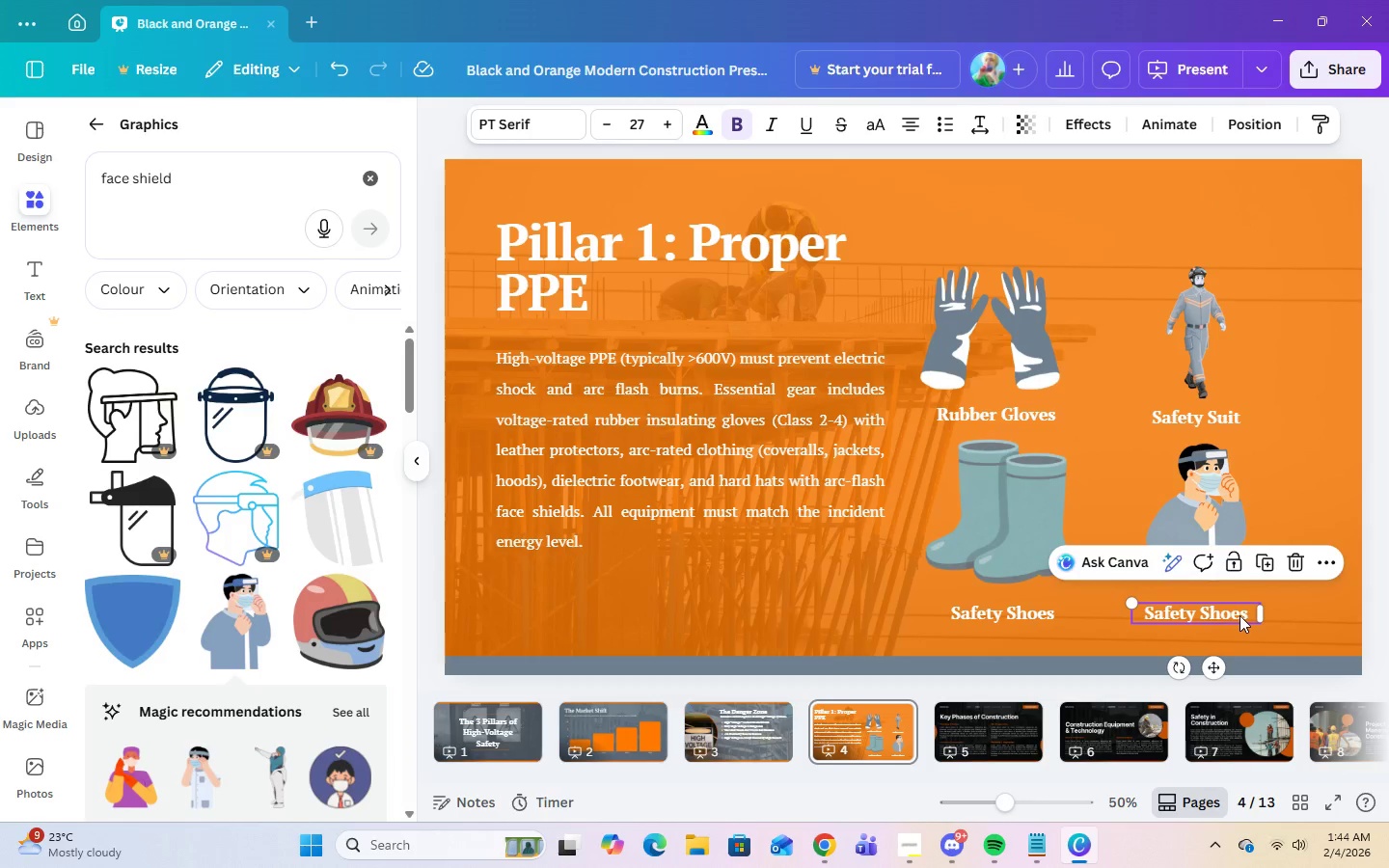 
left_click([1239, 615])
 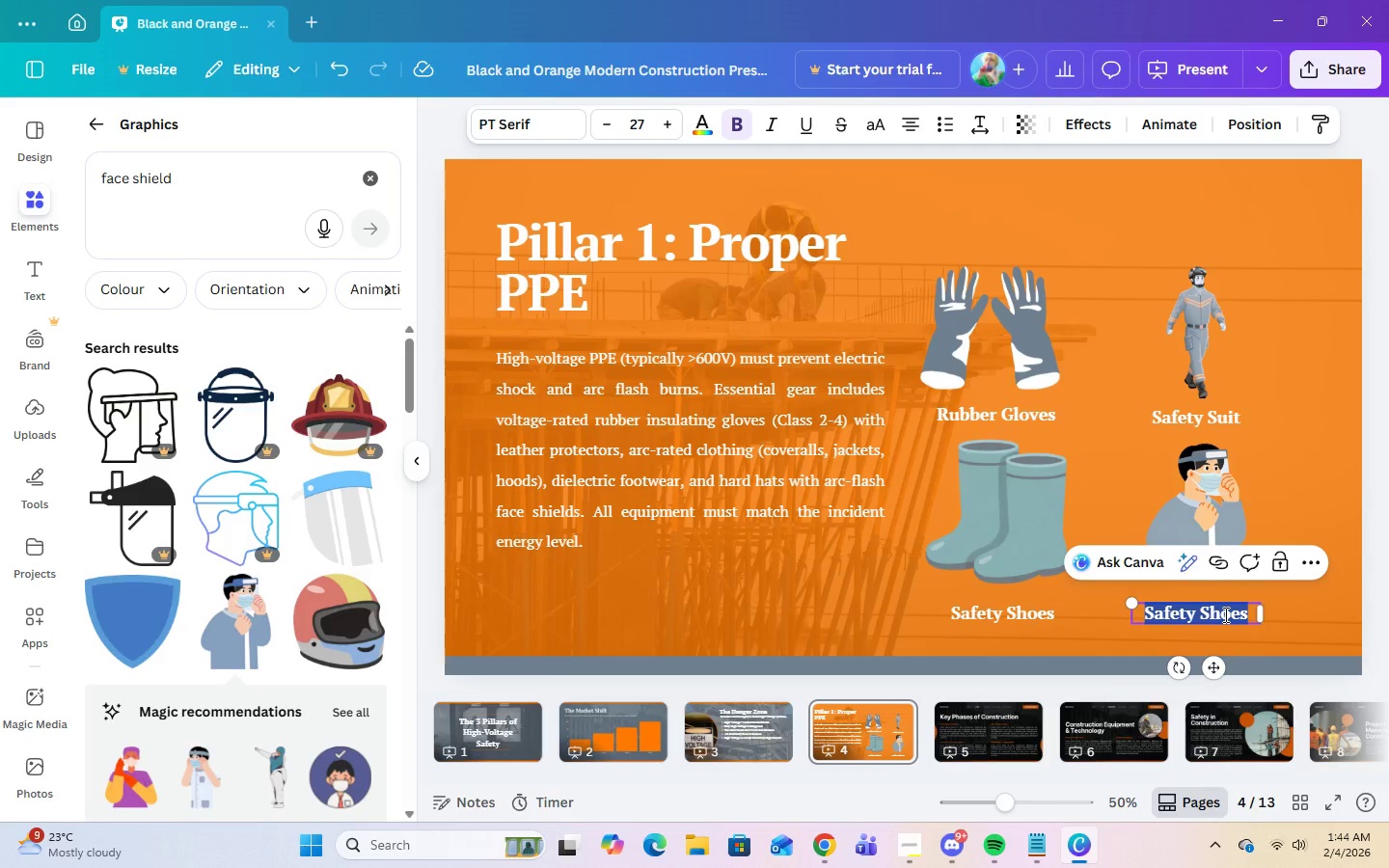 
type(f)
key(Backspace)
type(Face s)
key(Backspace)
type(Shield)
 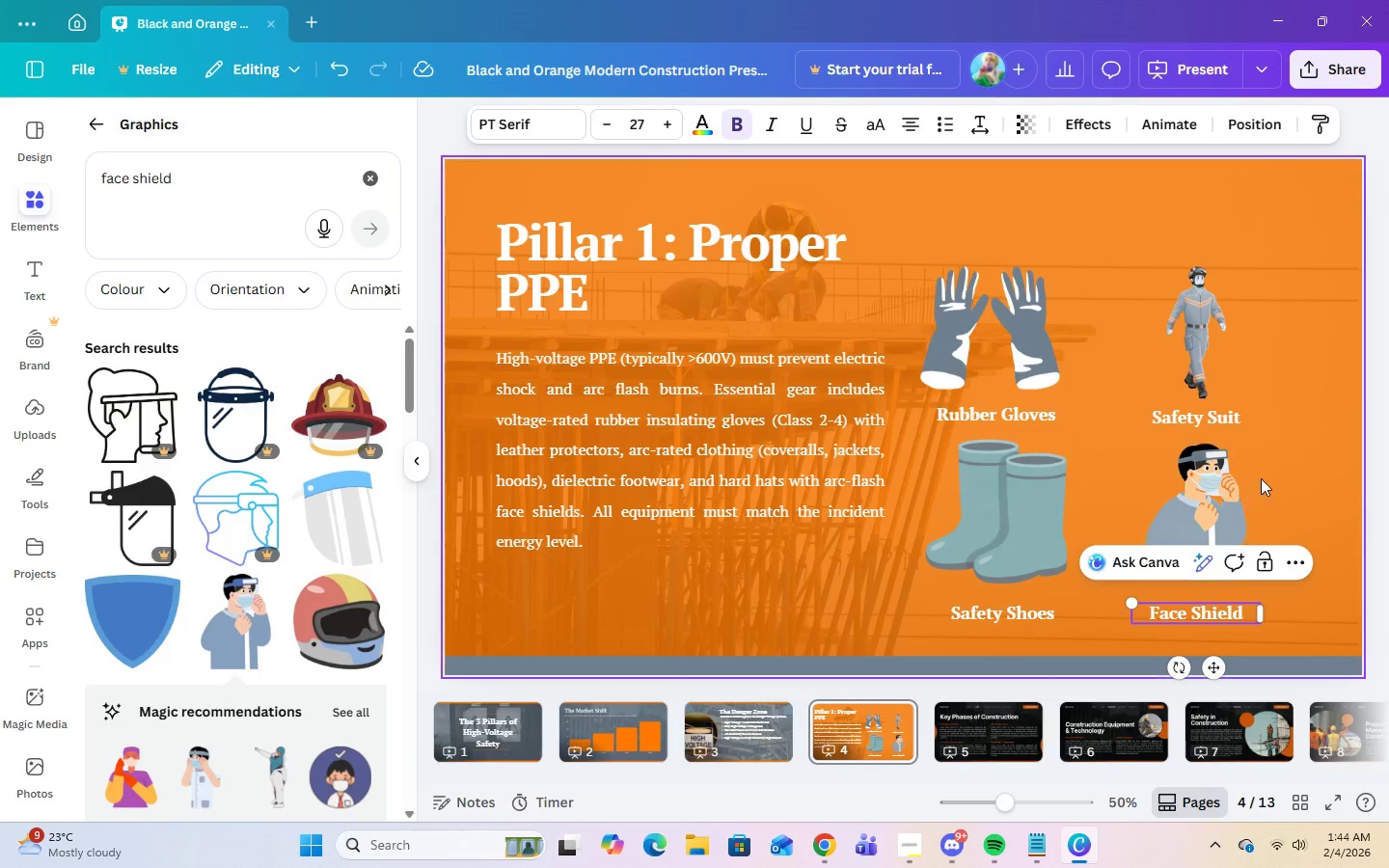 
left_click([1271, 472])
 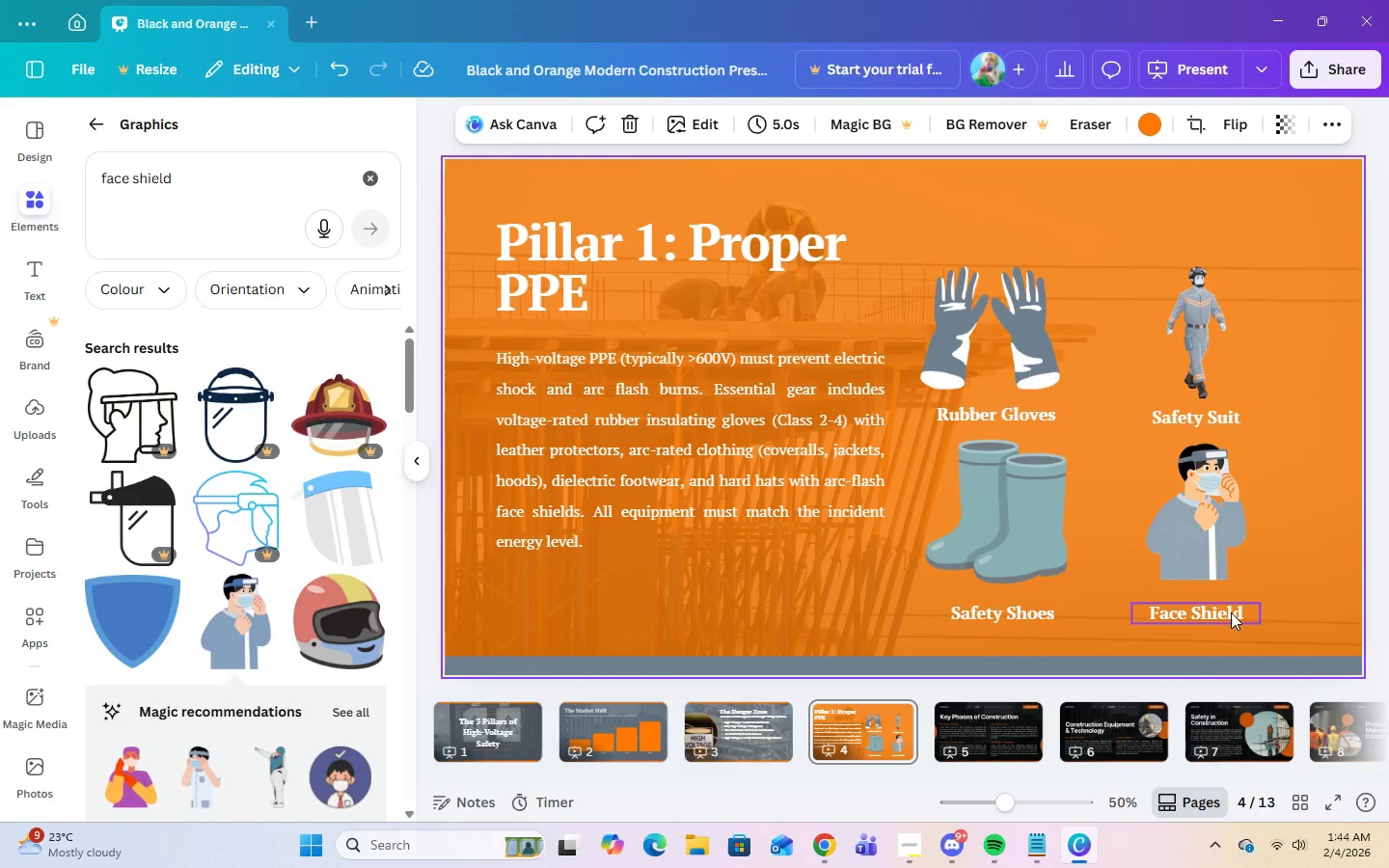 
left_click([1231, 607])
 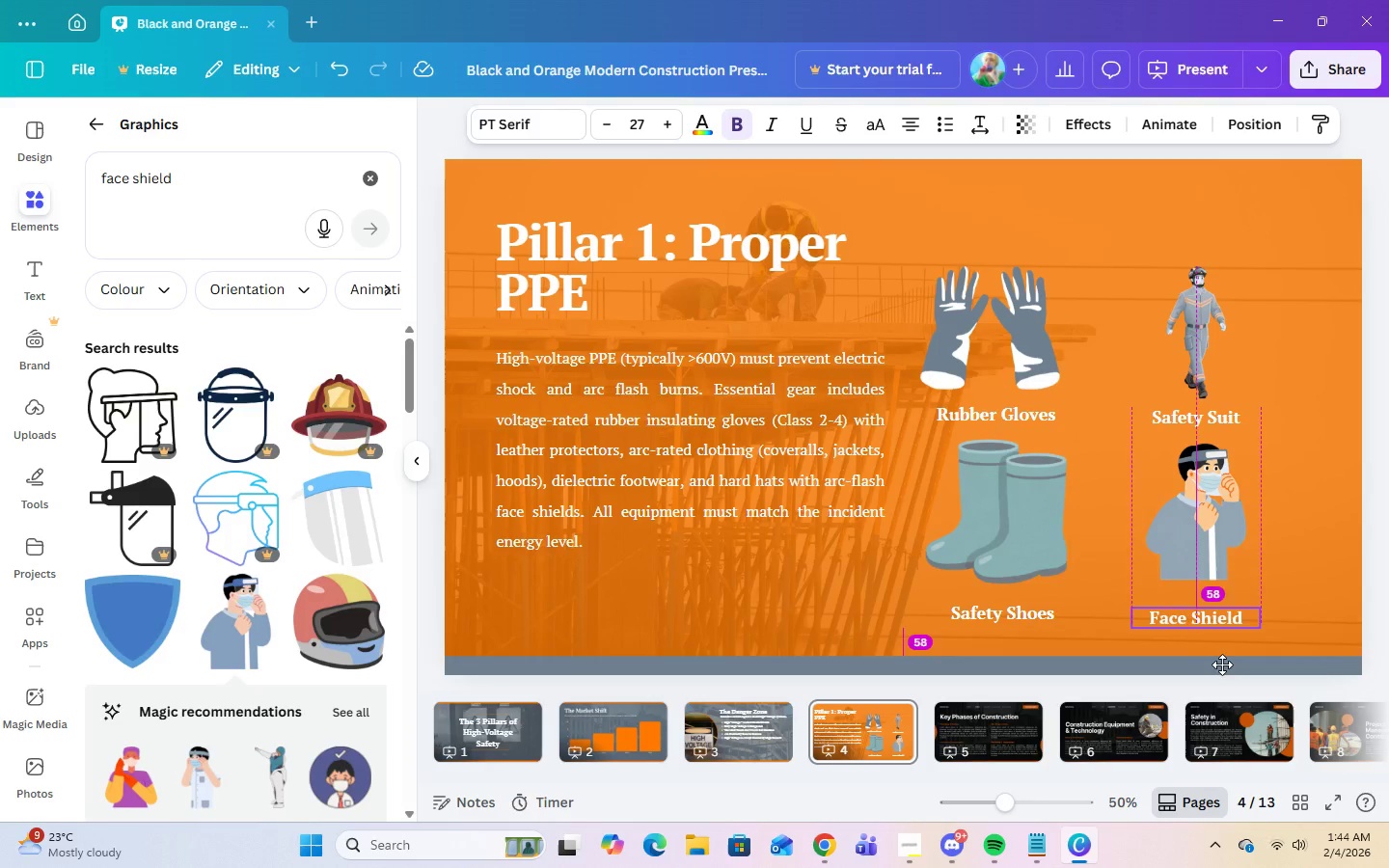 
left_click([1112, 257])
 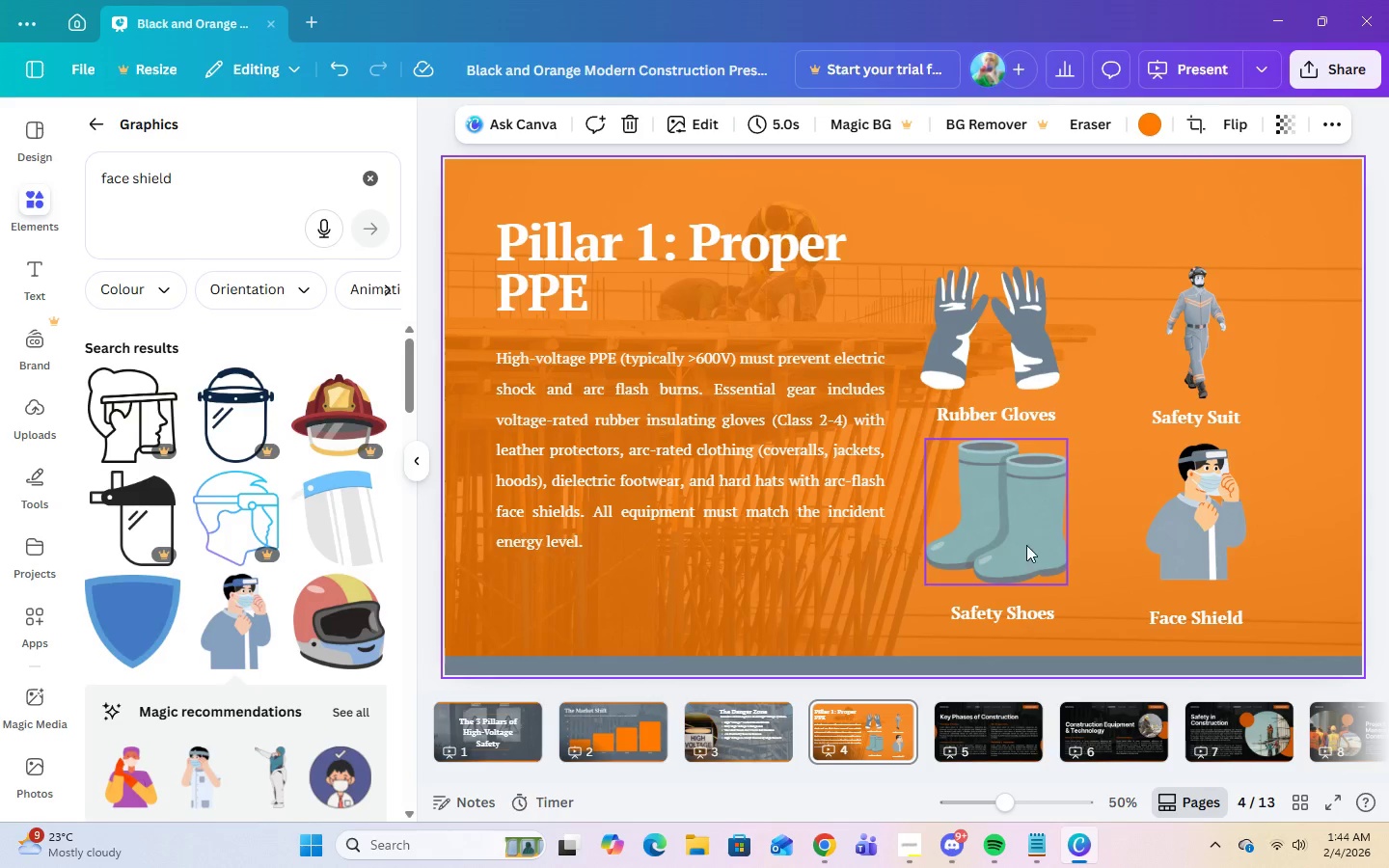 
left_click([1027, 445])
 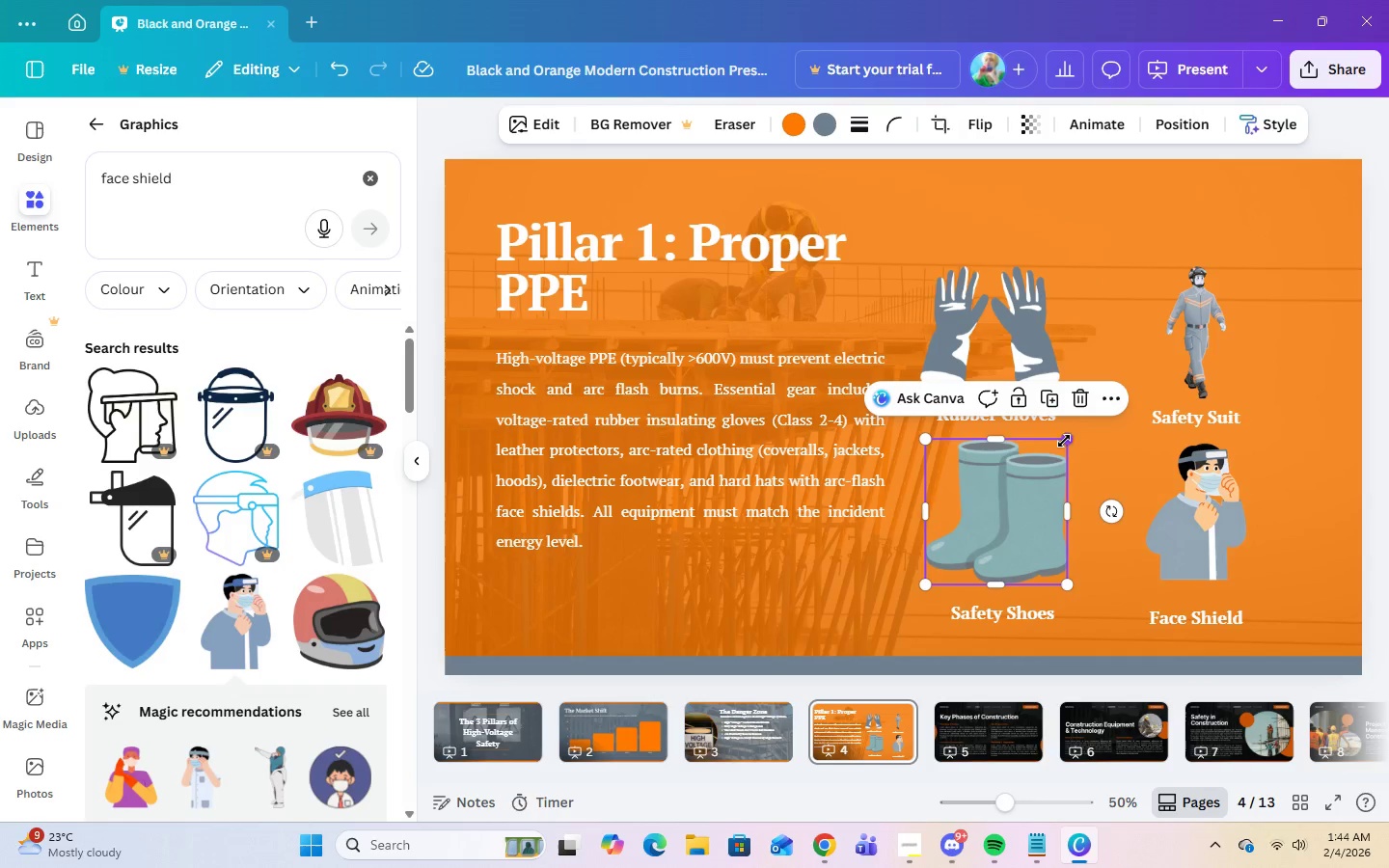 
left_click_drag(start_coordinate=[1069, 444], to_coordinate=[1063, 462])
 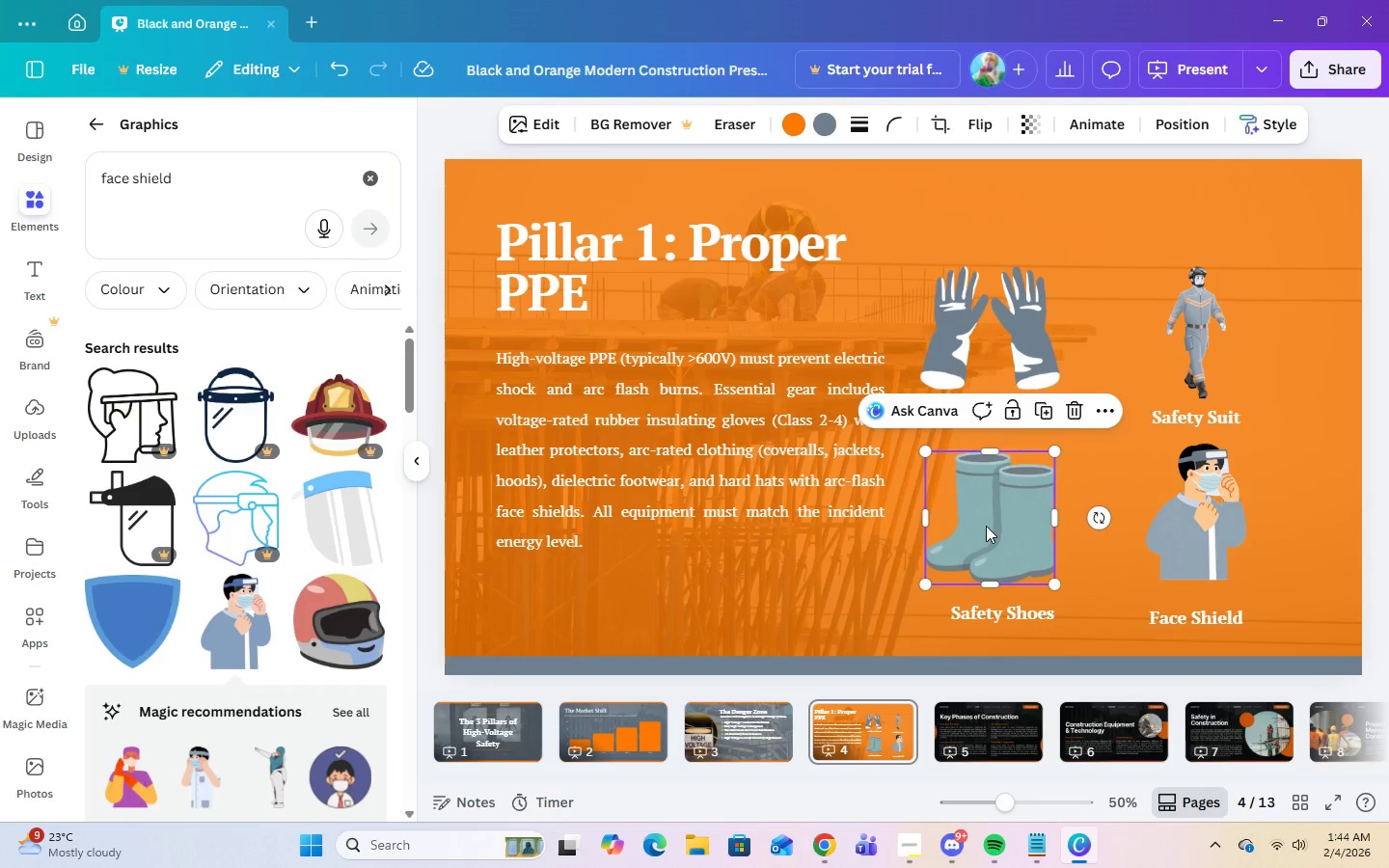 
left_click_drag(start_coordinate=[986, 526], to_coordinate=[994, 532])
 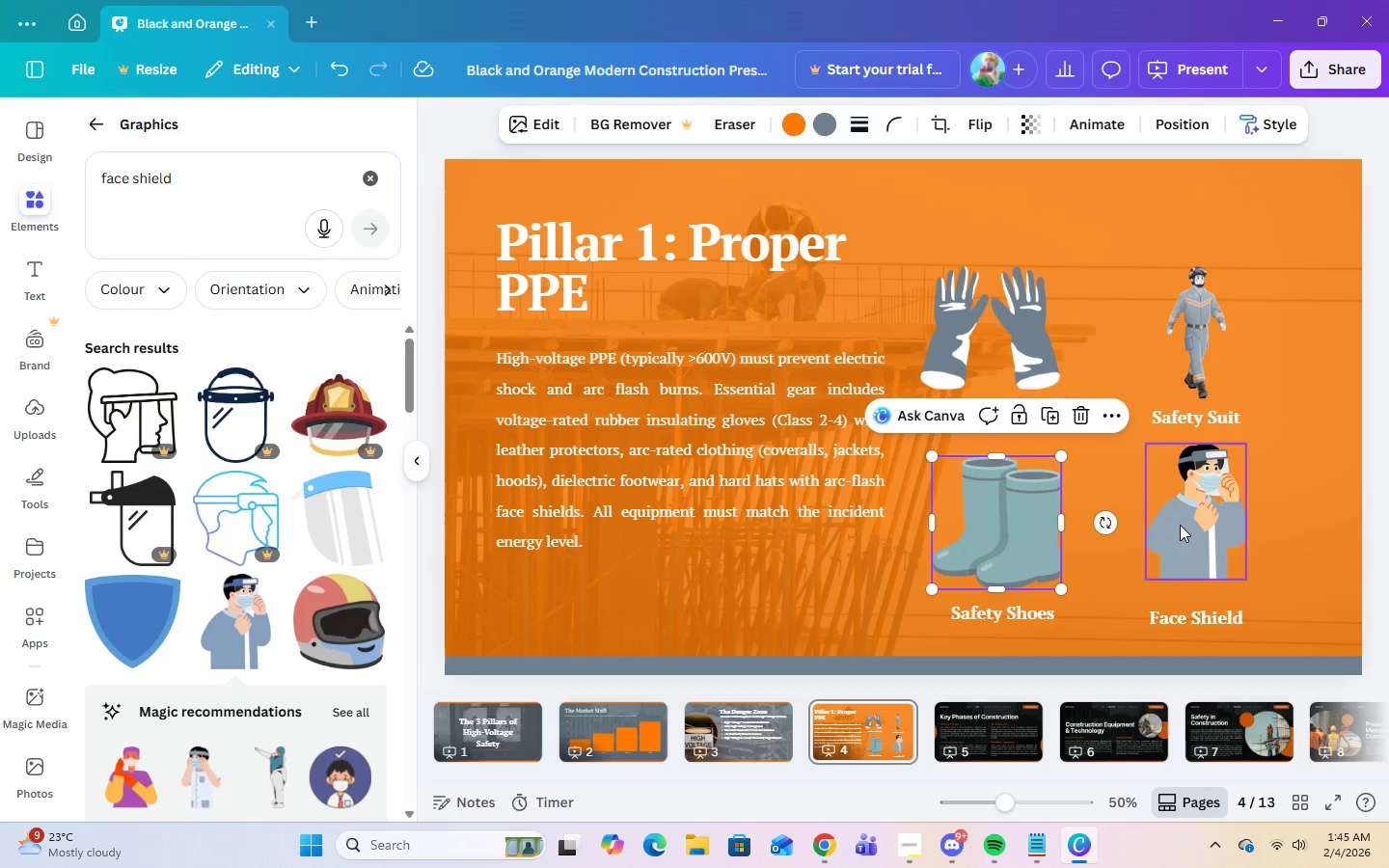 
left_click([1189, 526])
 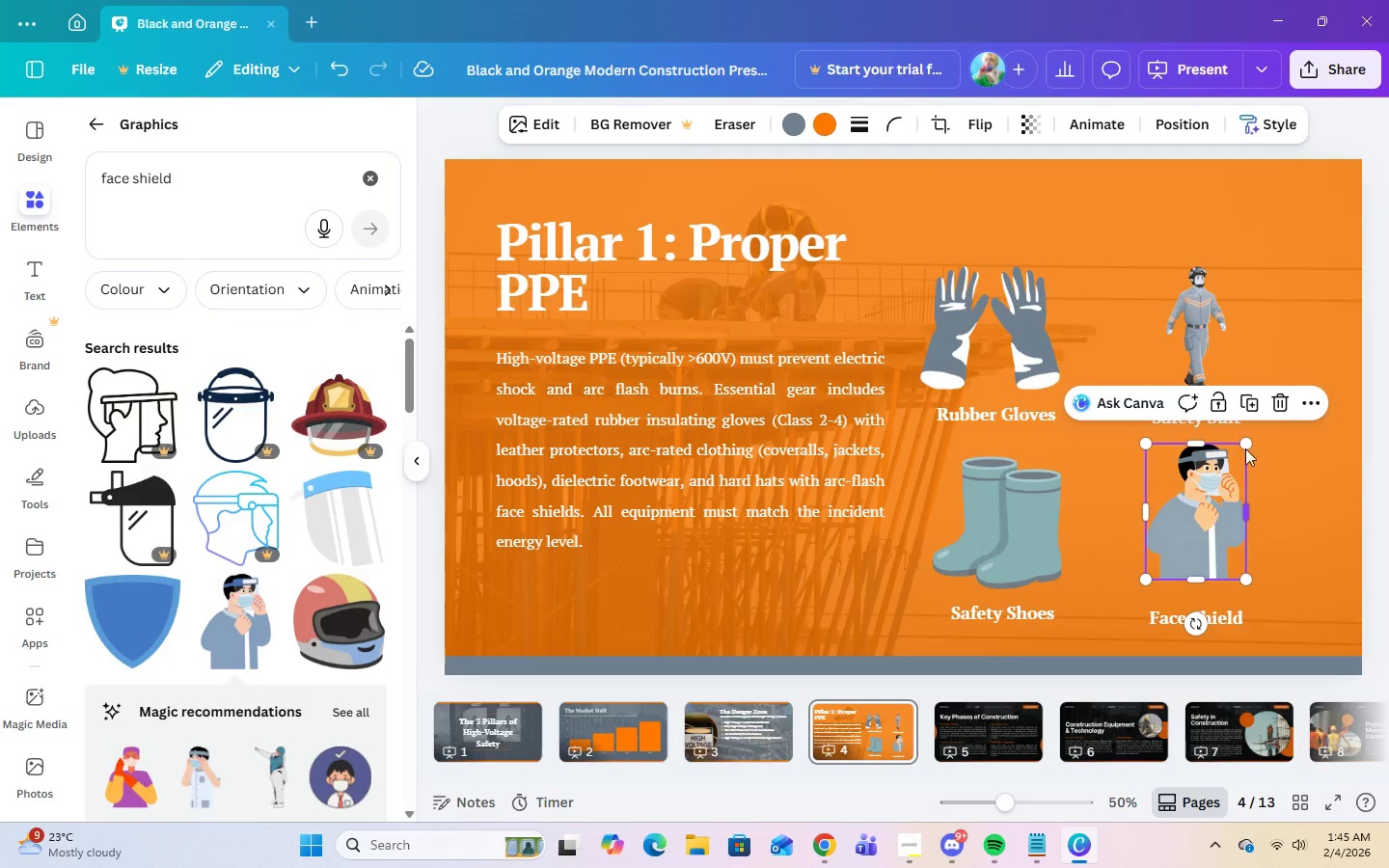 
left_click_drag(start_coordinate=[1245, 446], to_coordinate=[1242, 457])
 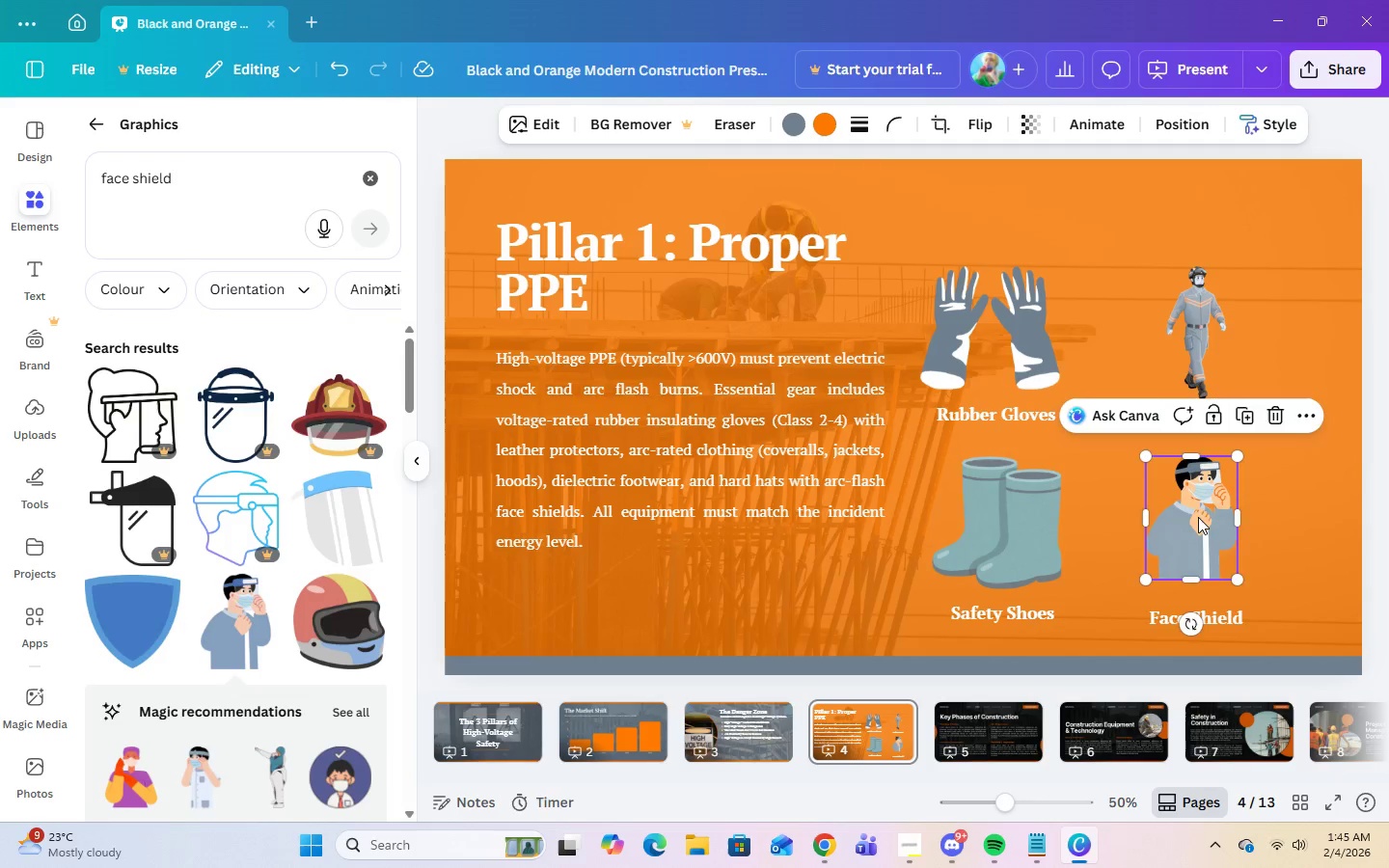 
left_click_drag(start_coordinate=[1198, 517], to_coordinate=[1204, 526])
 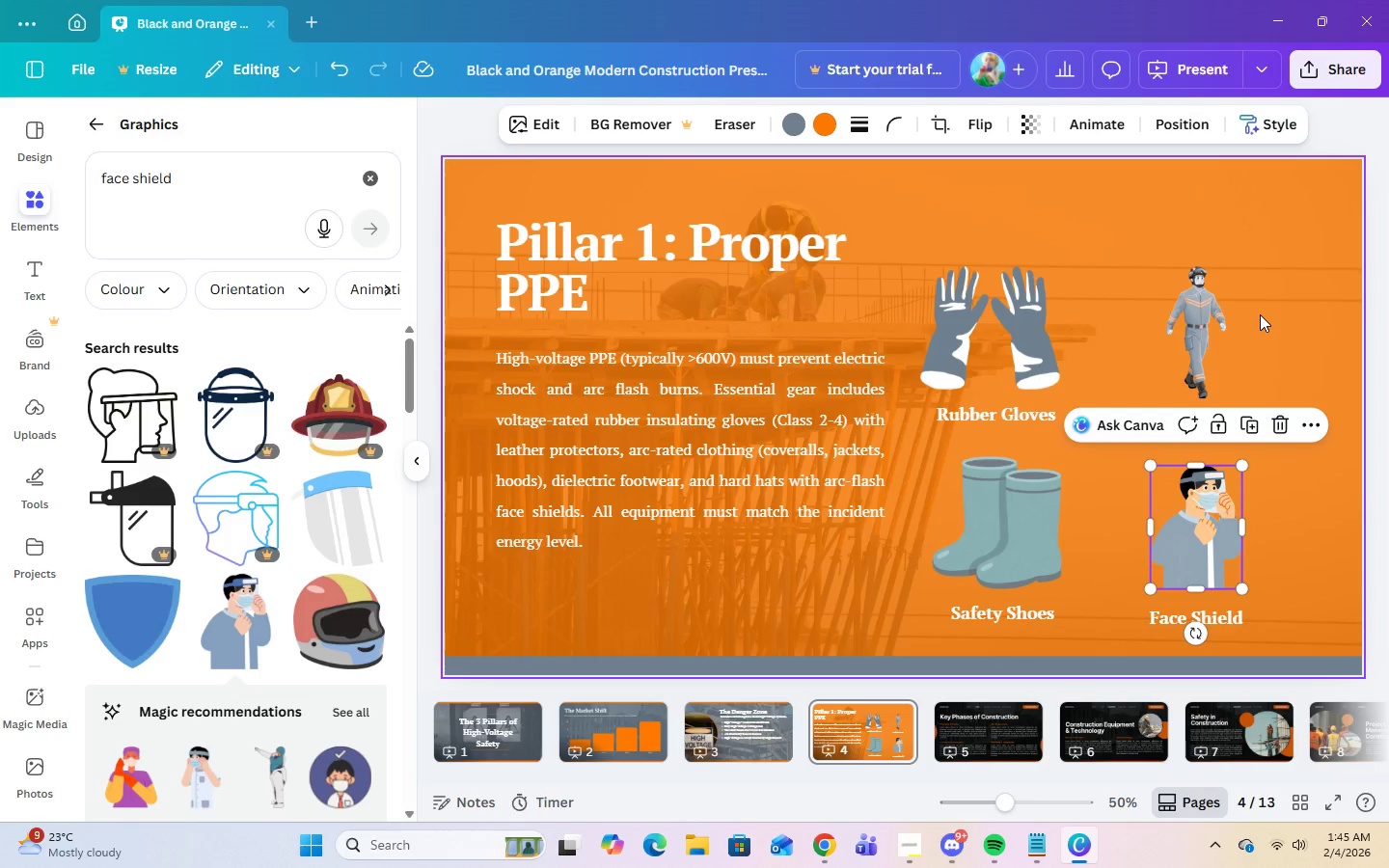 
left_click([1260, 314])
 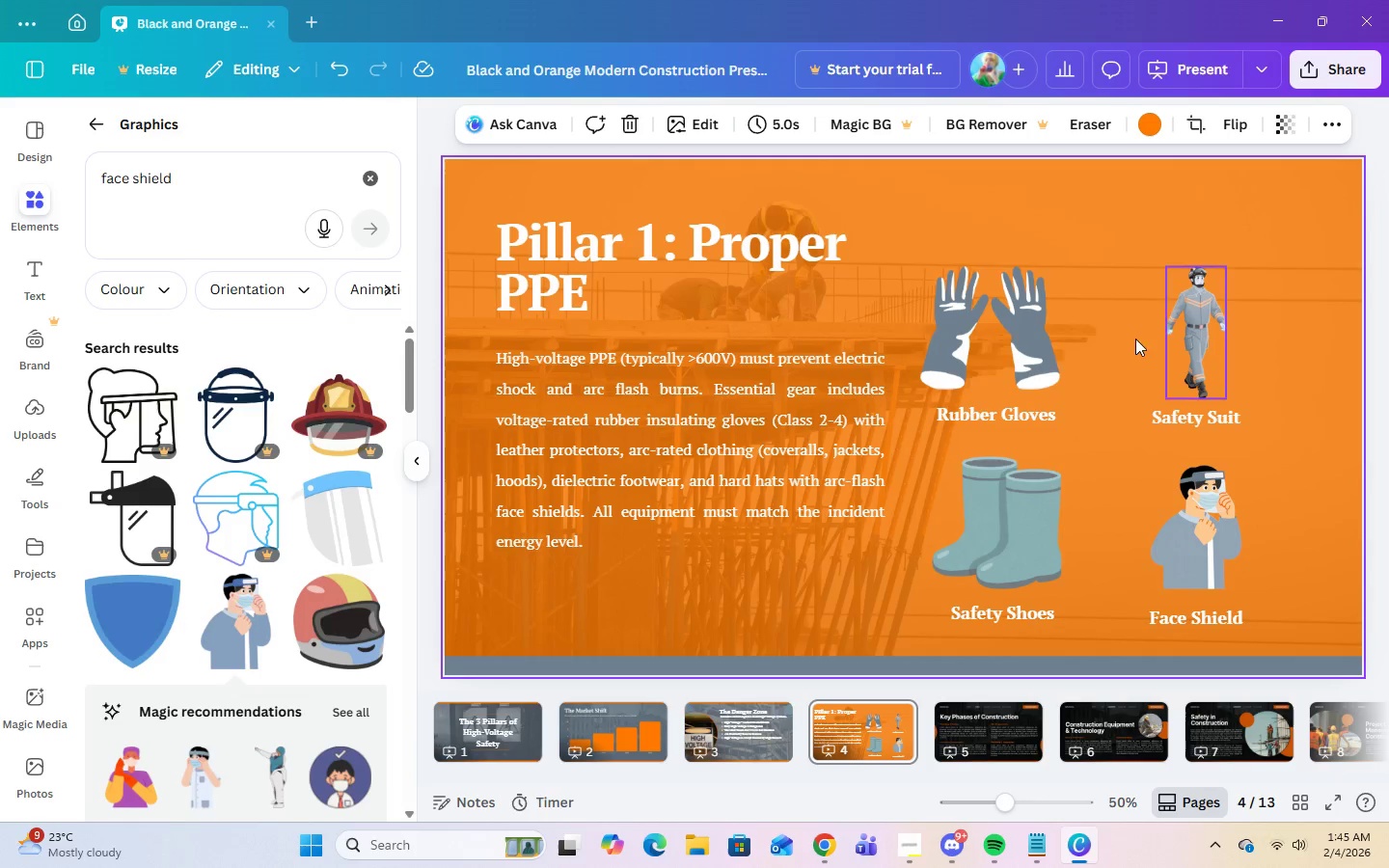 
left_click([1000, 324])
 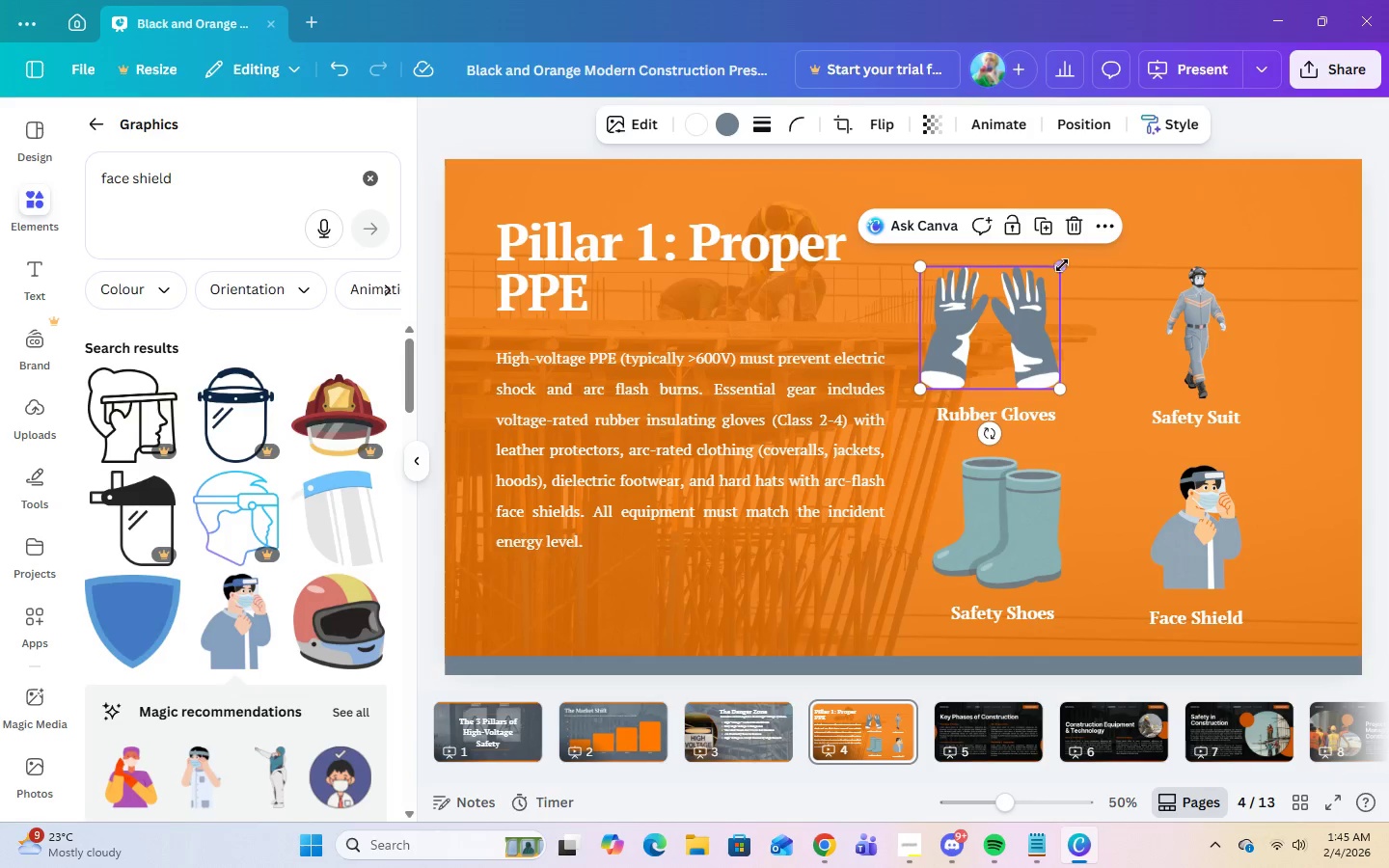 
left_click_drag(start_coordinate=[1062, 265], to_coordinate=[1051, 281])